 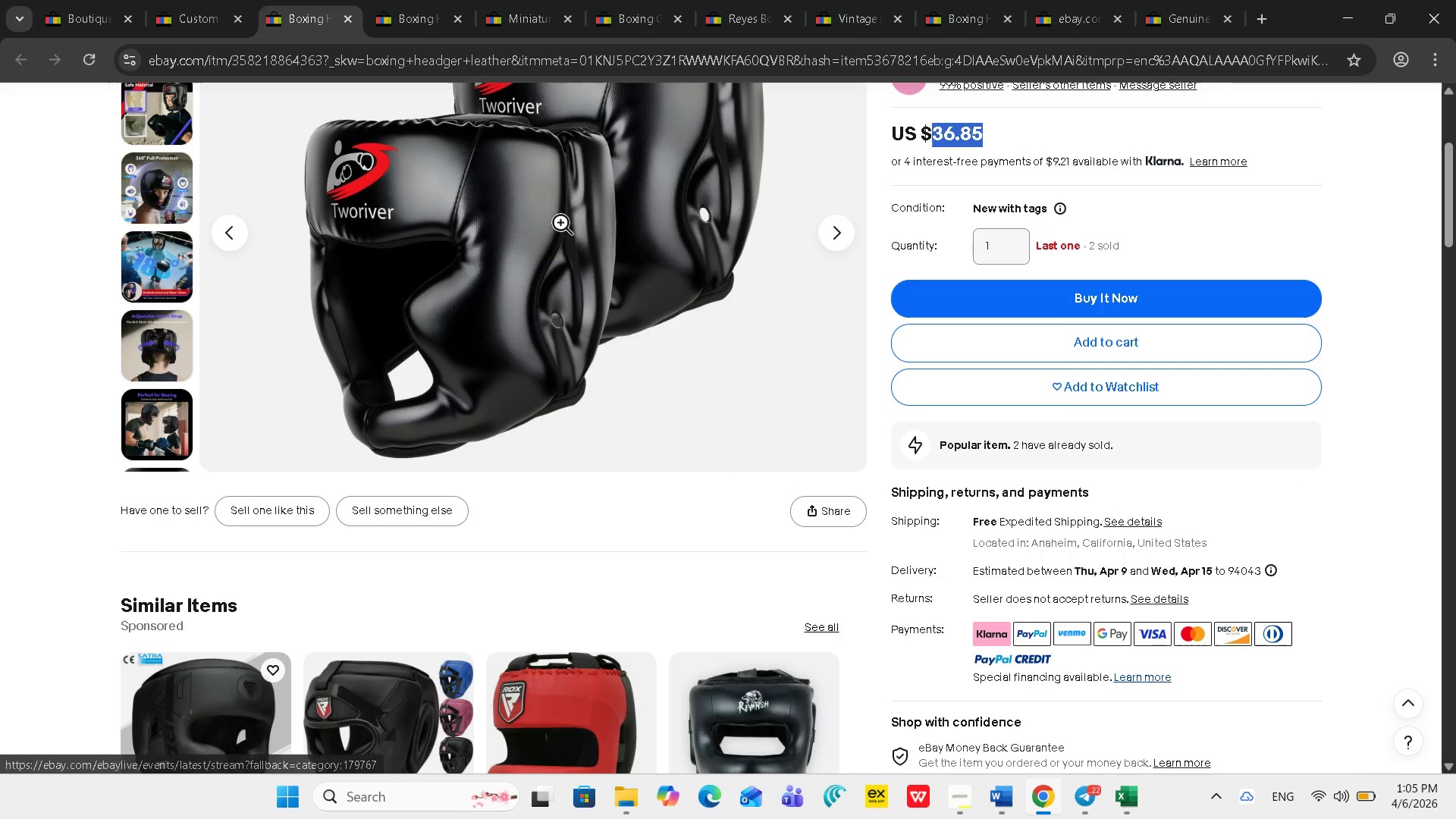 
left_click([70, 10])
 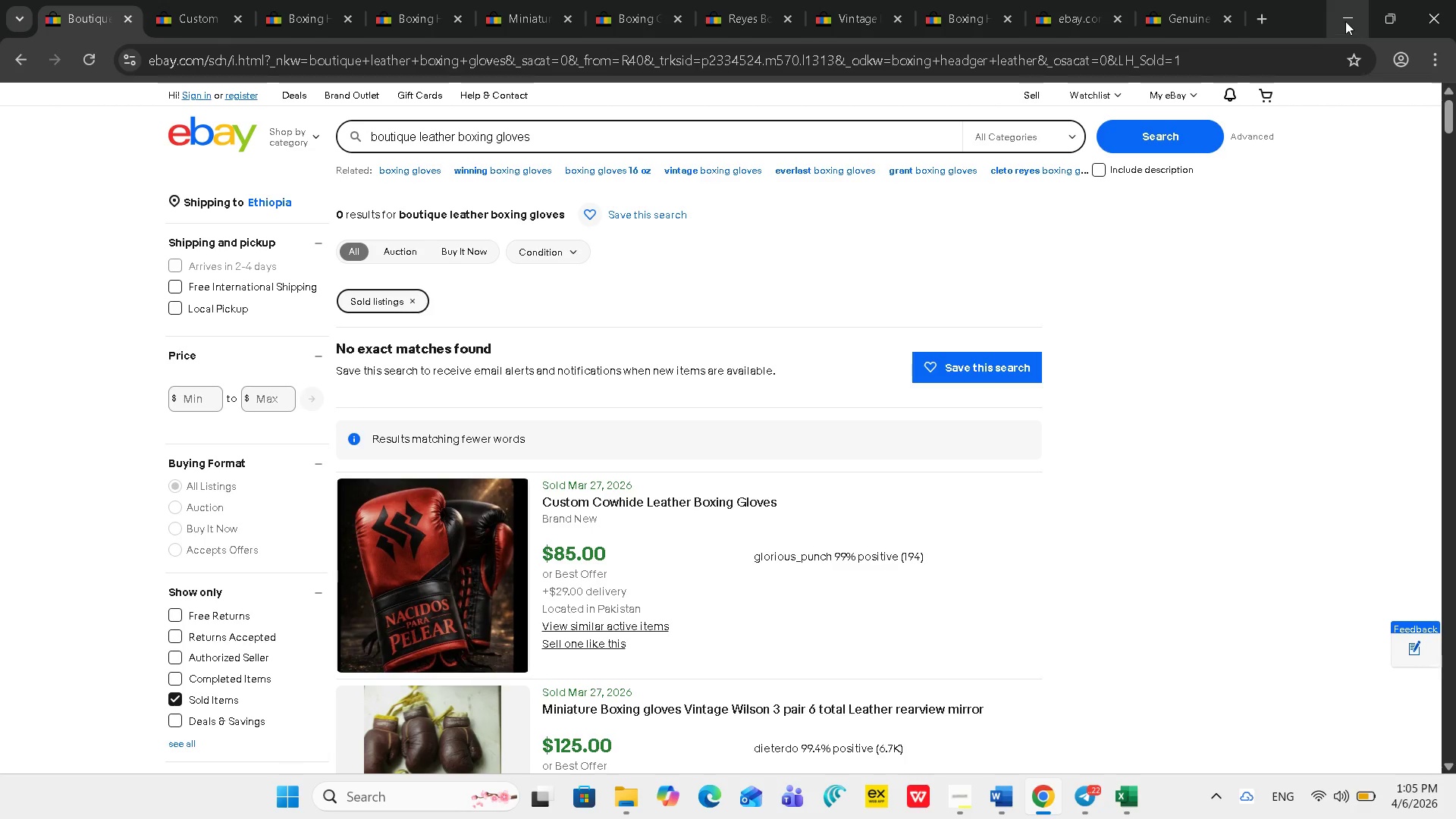 
scroll: coordinate [985, 505], scroll_direction: down, amount: 12.0
 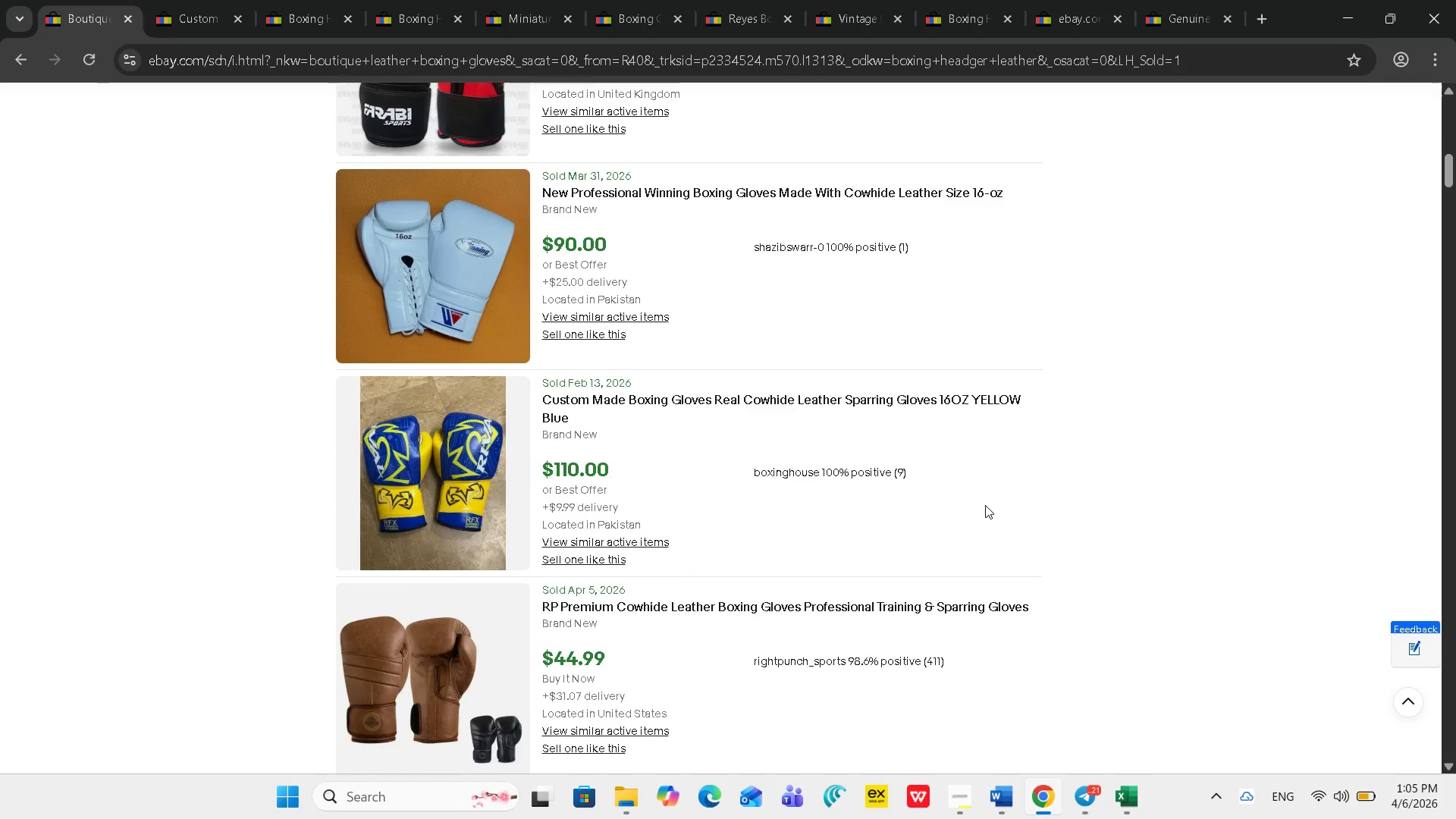 
scroll: coordinate [985, 505], scroll_direction: none, amount: 0.0
 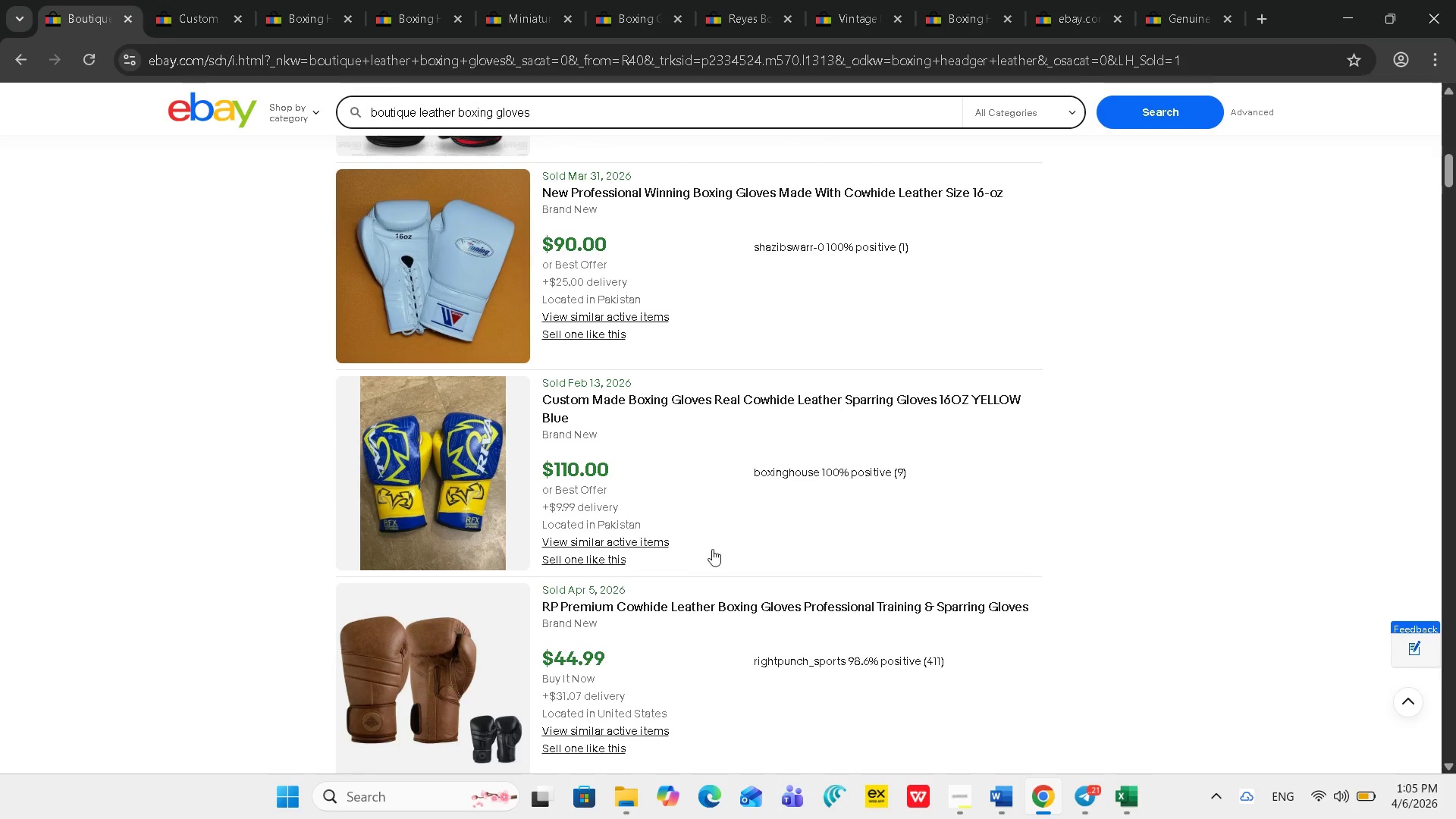 
scroll: coordinate [697, 514], scroll_direction: down, amount: 12.0
 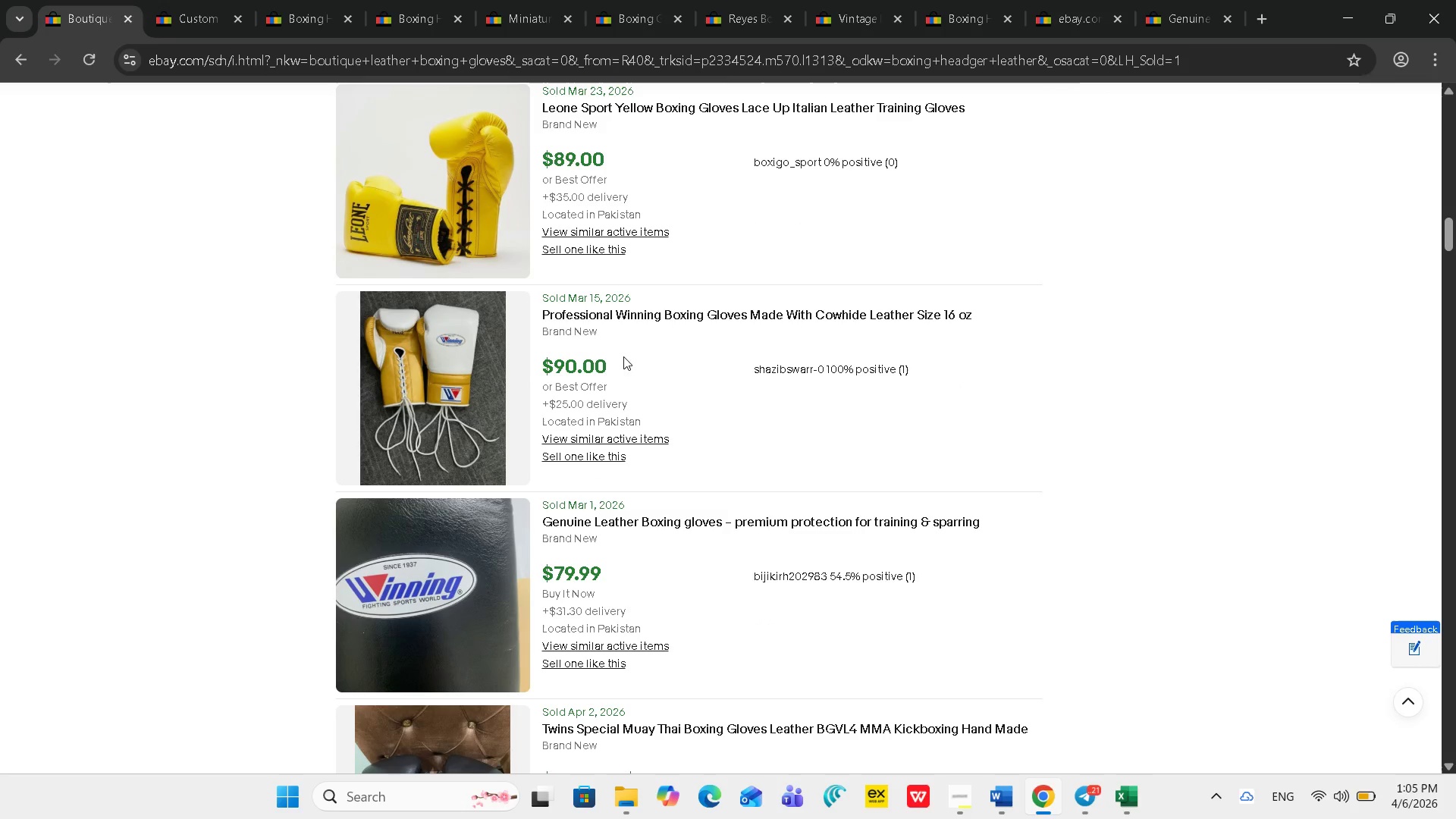 
double_click([564, 363])
 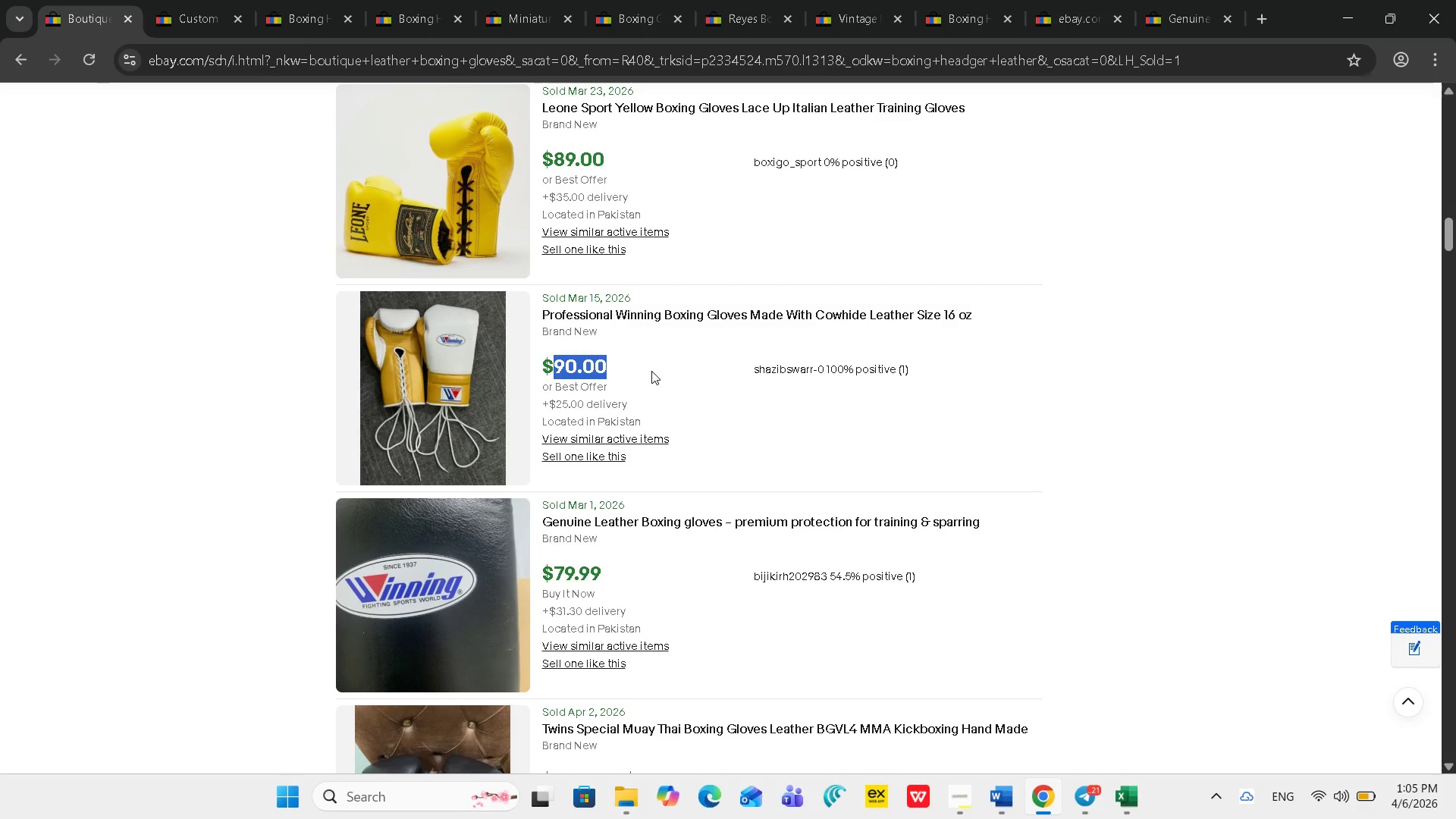 
left_click([651, 371])
 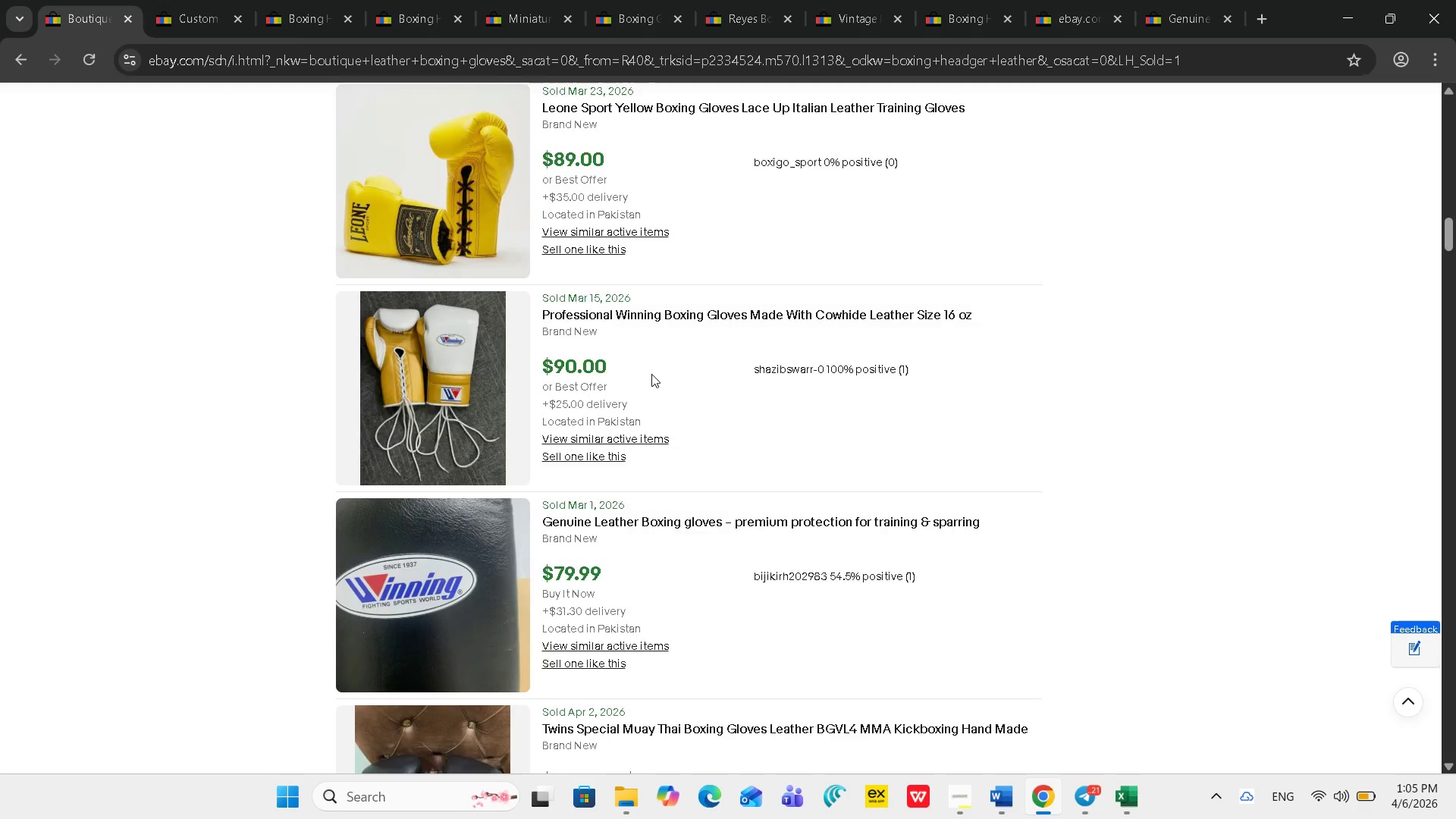 
scroll: coordinate [652, 381], scroll_direction: down, amount: 2.0
 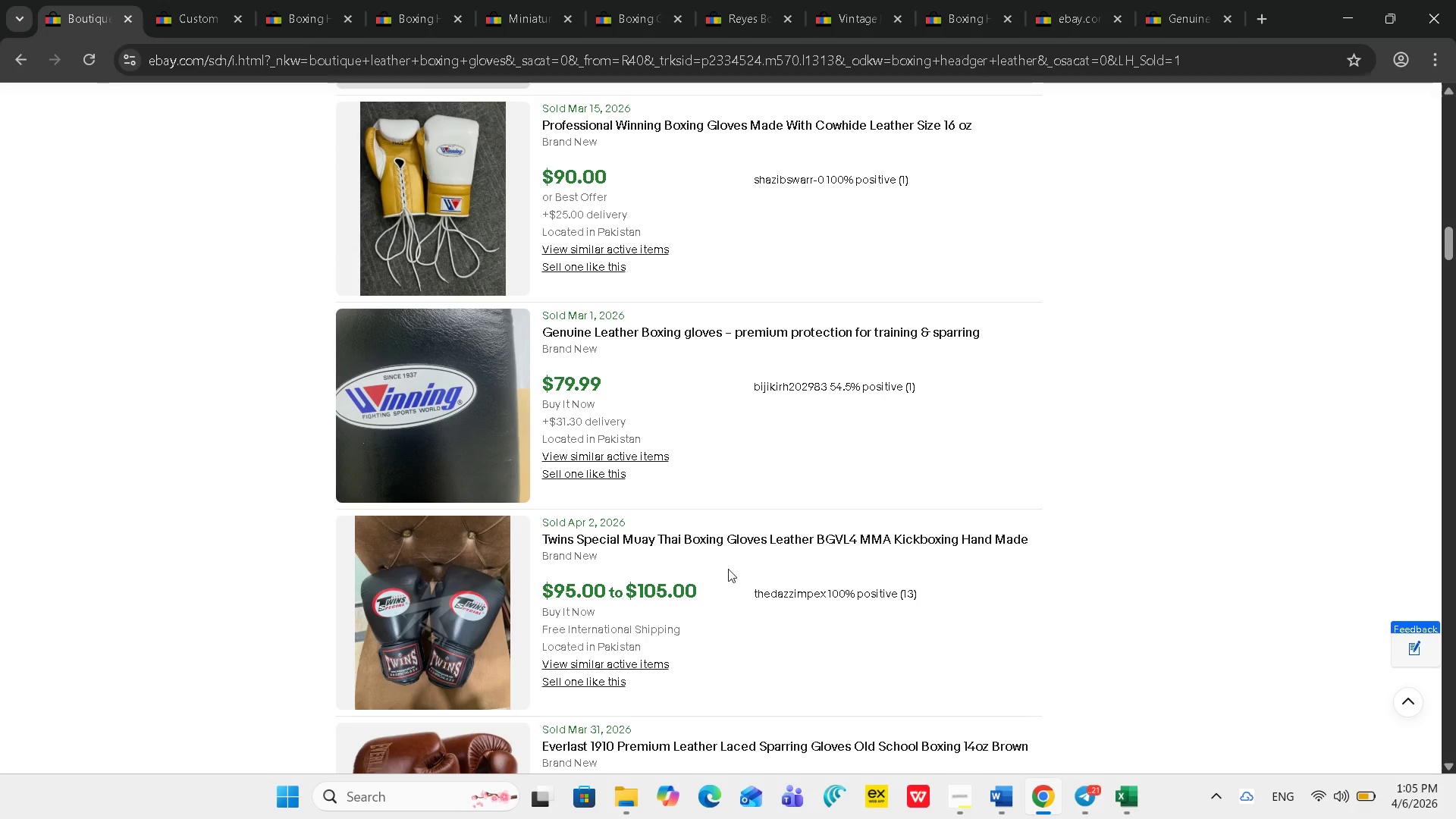 
double_click([700, 582])
 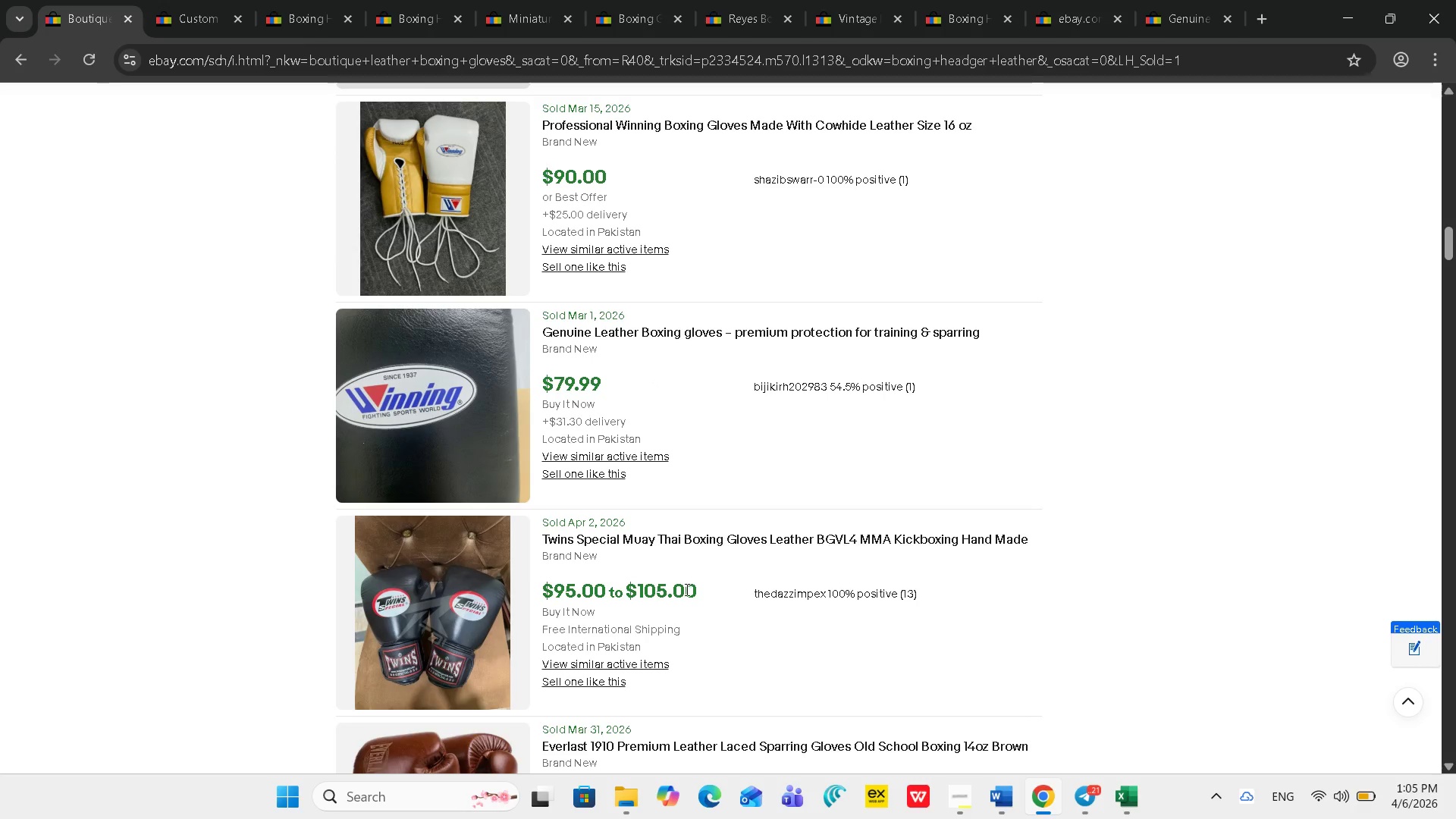 
double_click([686, 589])
 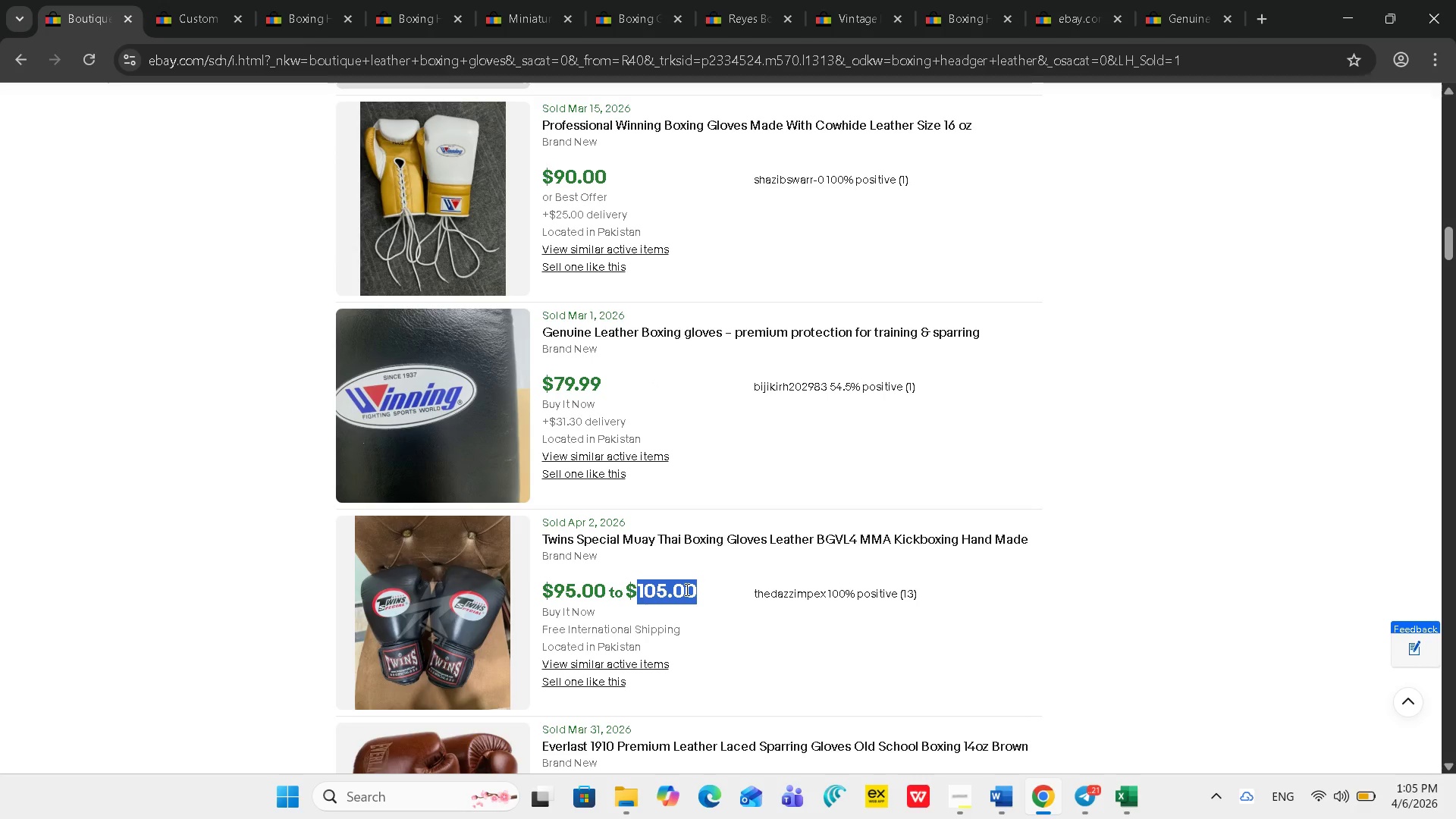 
triple_click([686, 589])
 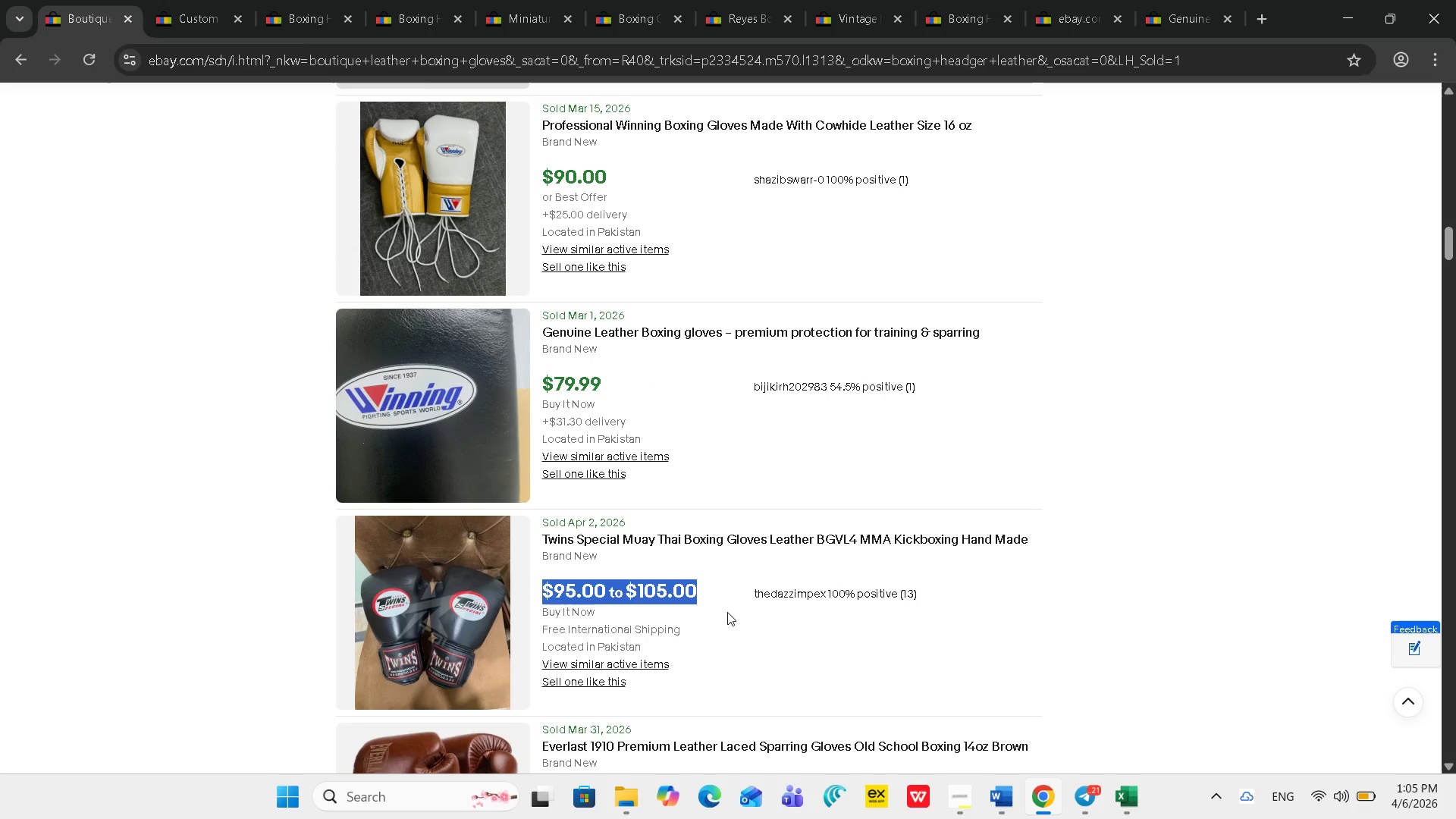 
left_click([730, 616])
 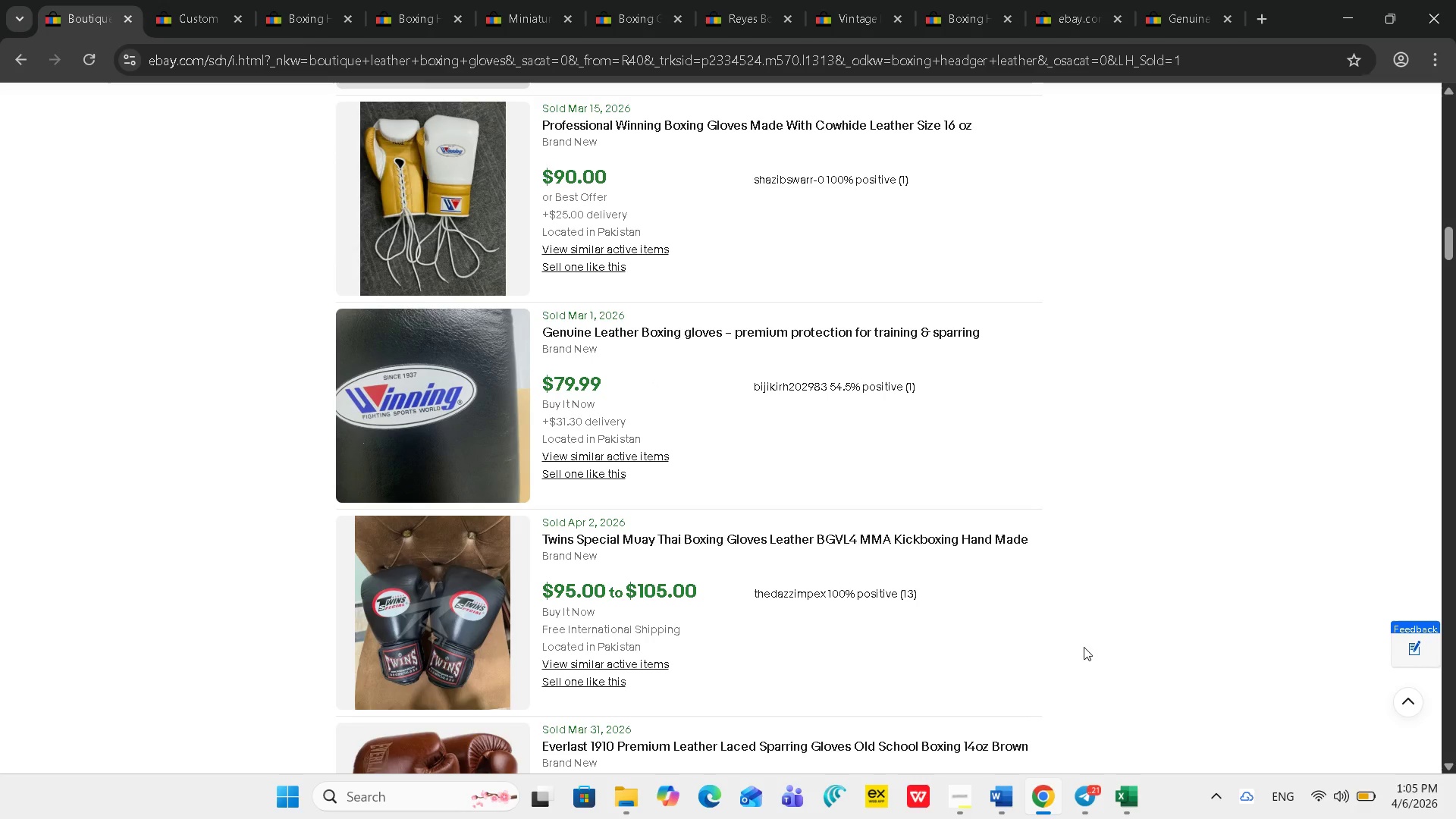 
scroll: coordinate [1085, 657], scroll_direction: down, amount: 1.0
 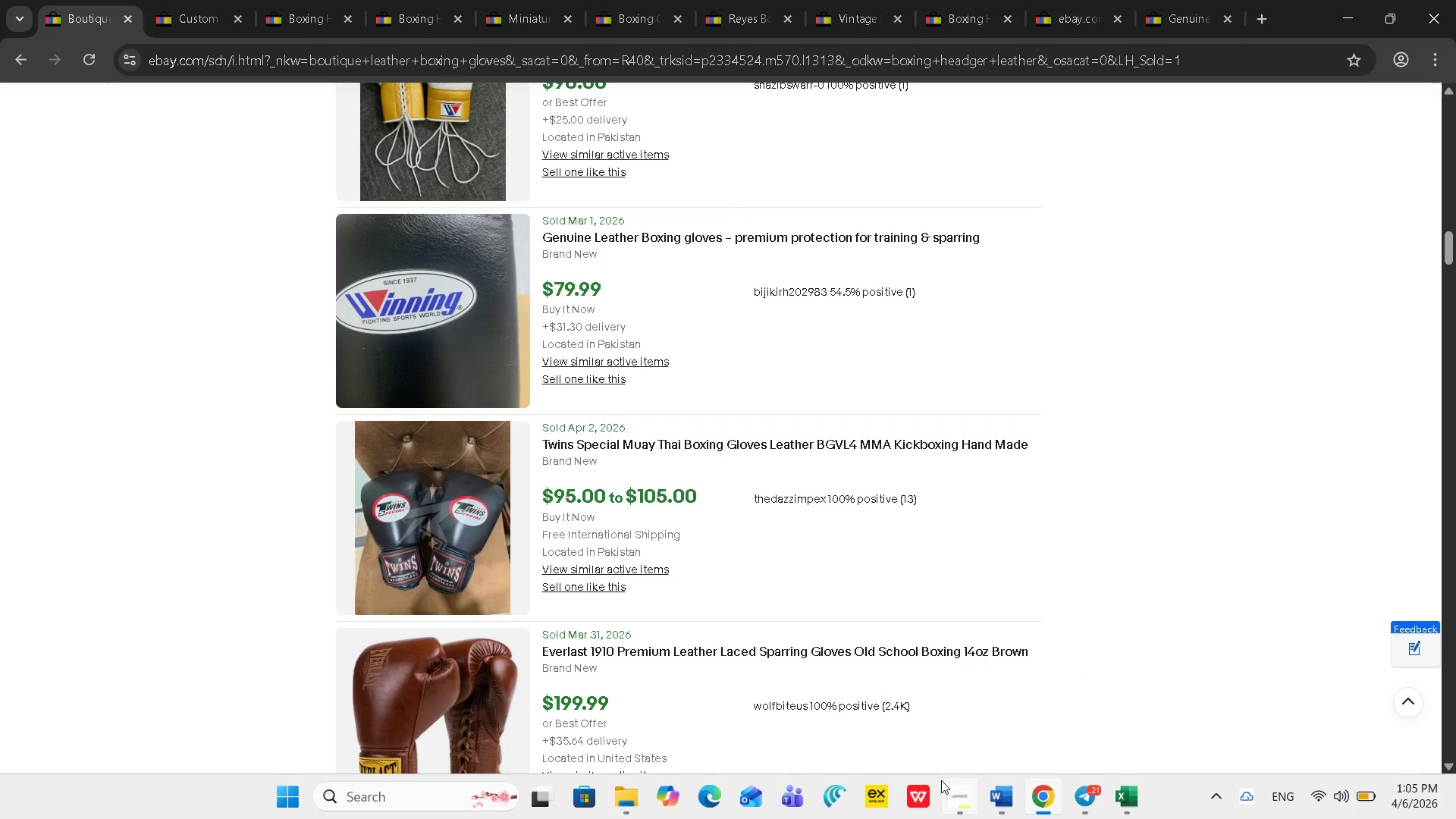 
left_click([949, 795])